 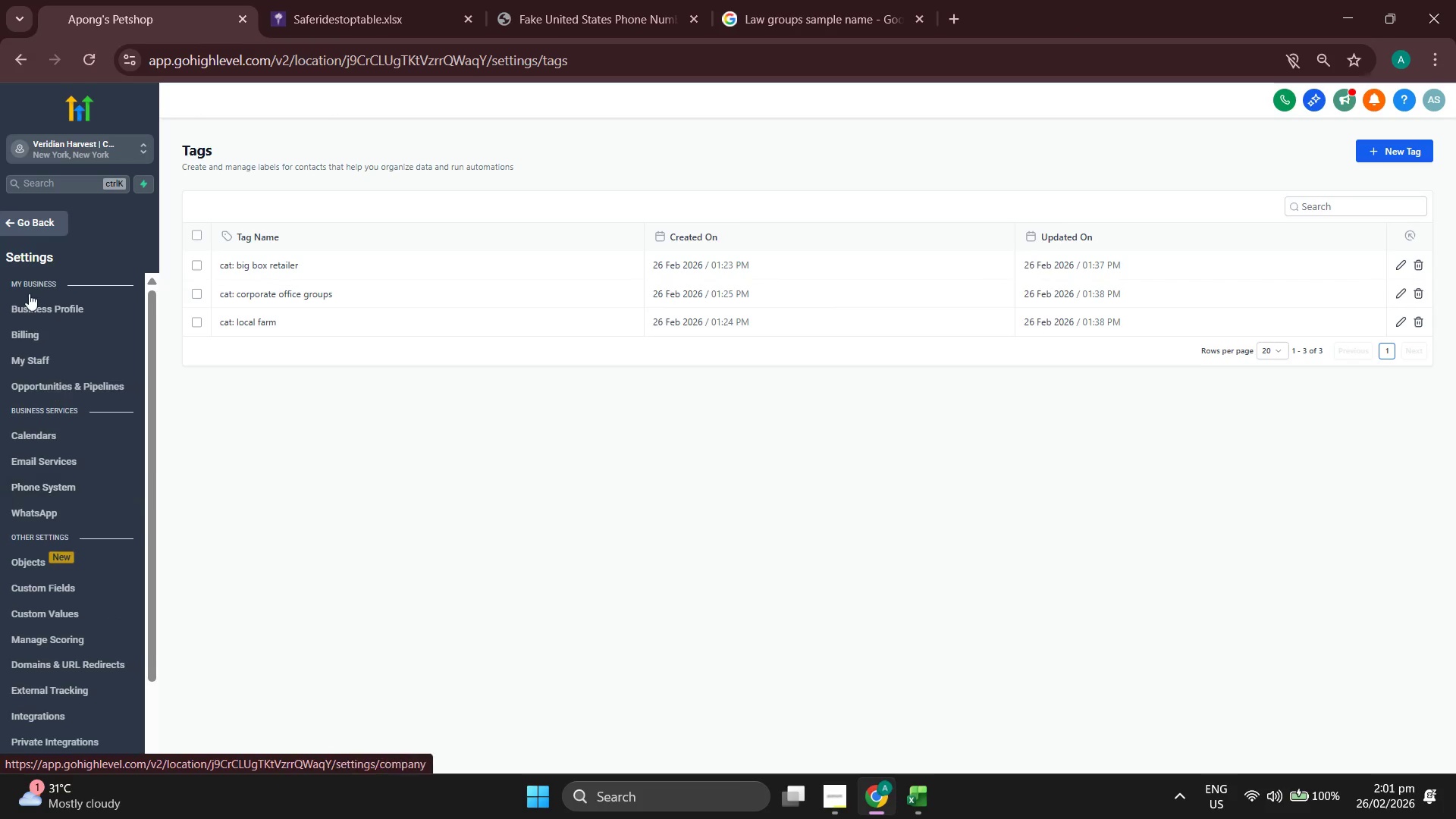 
left_click([37, 229])
 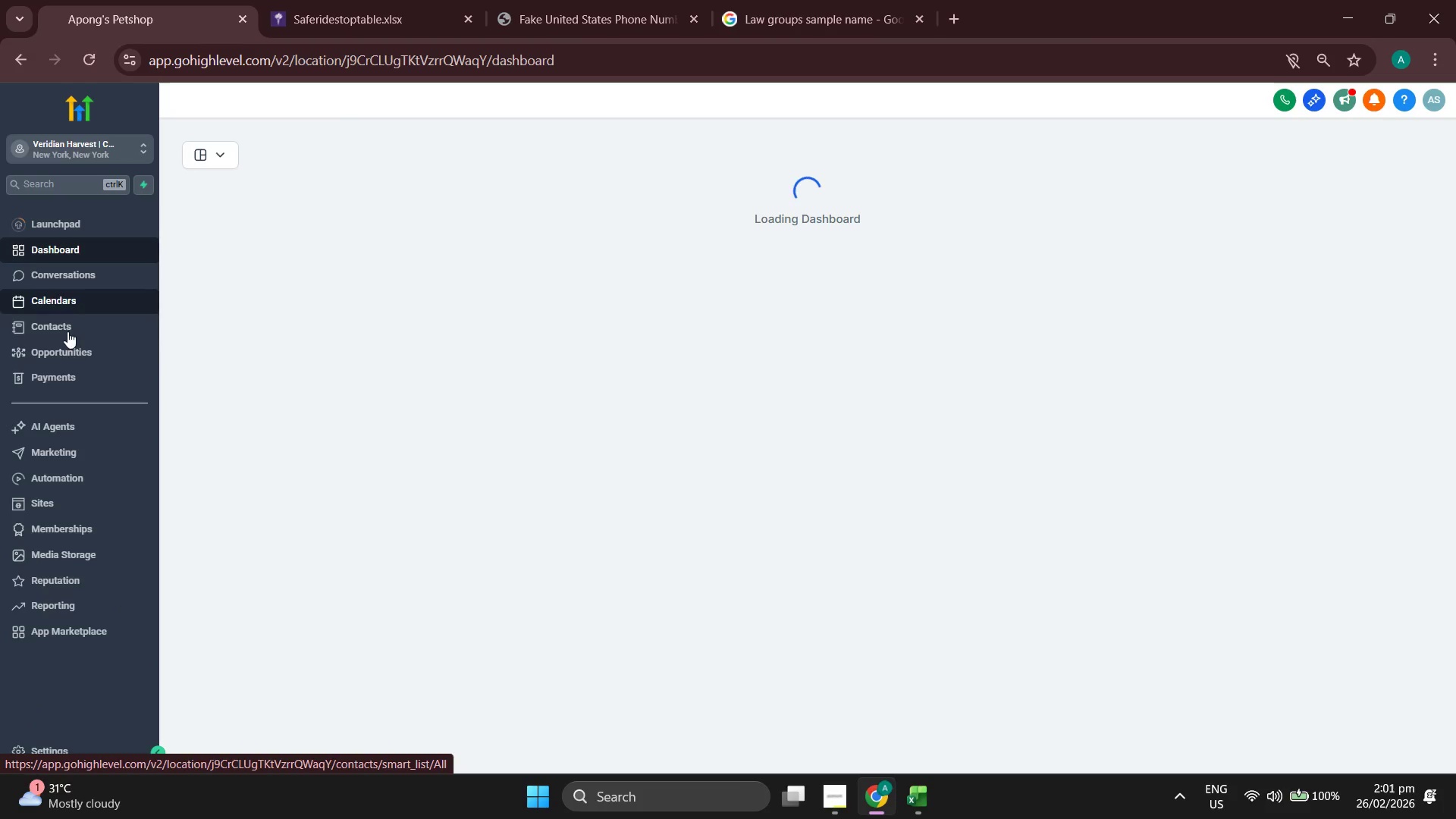 
left_click([68, 354])
 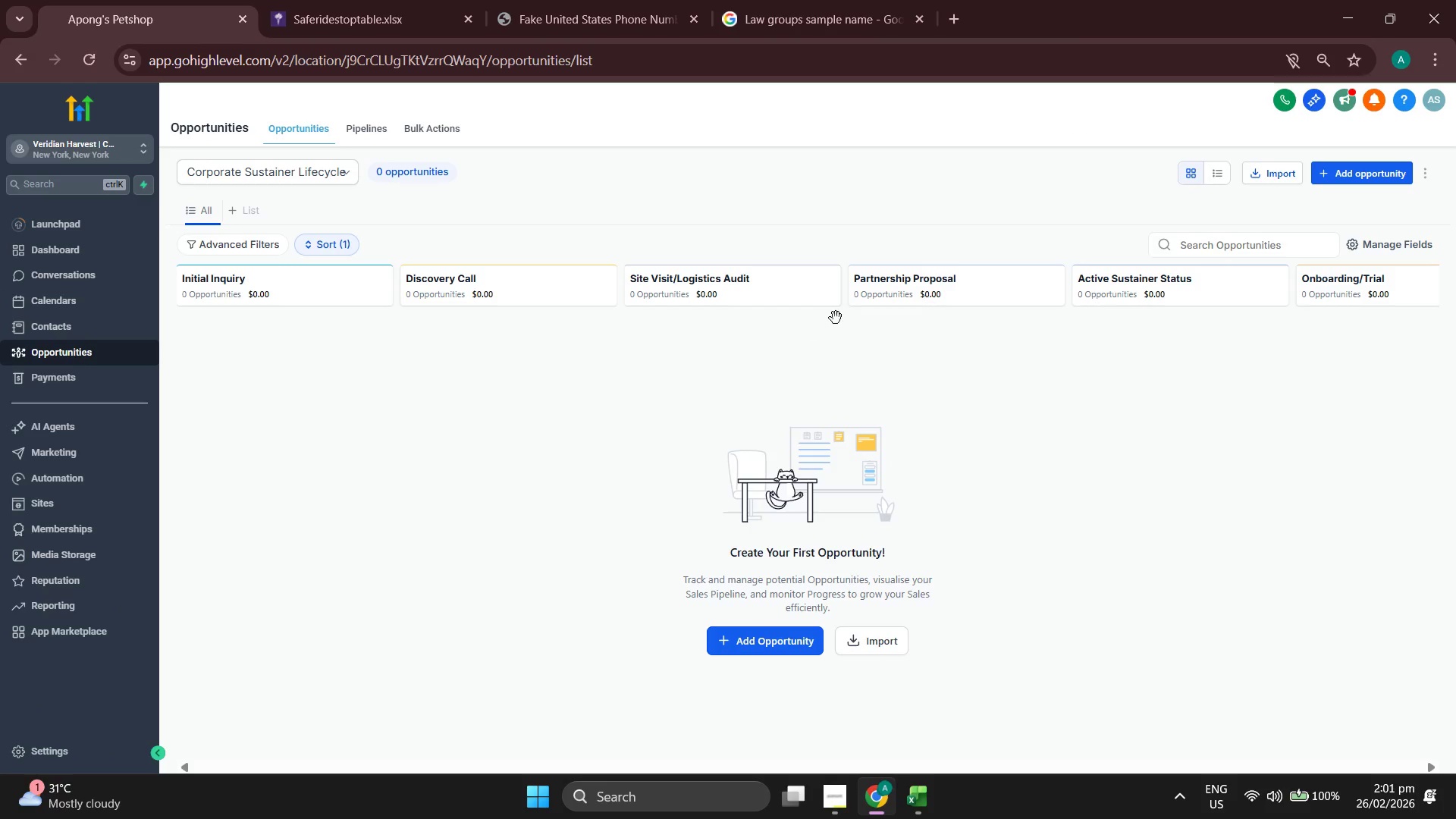 
left_click([373, 127])
 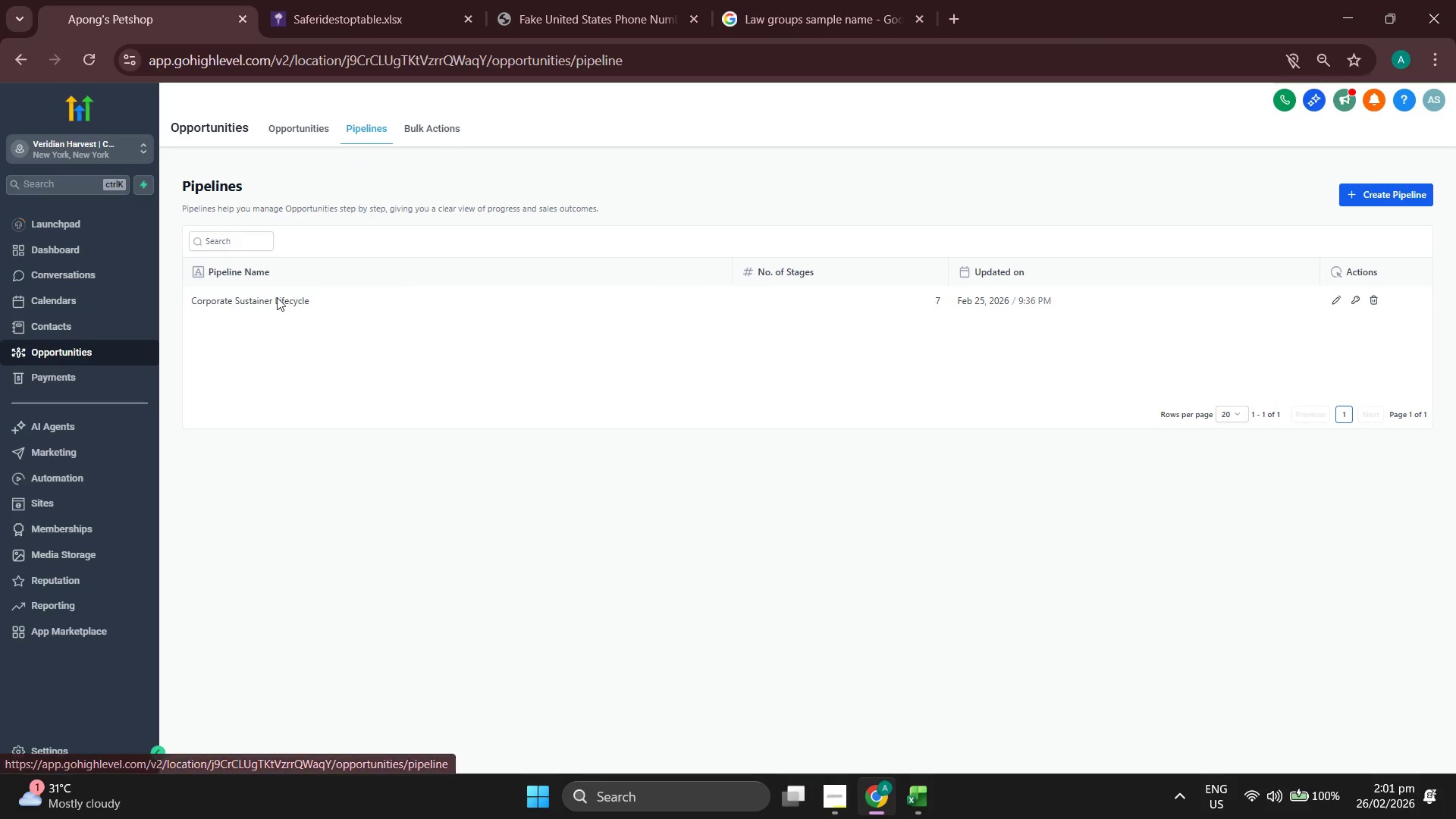 
left_click([268, 304])
 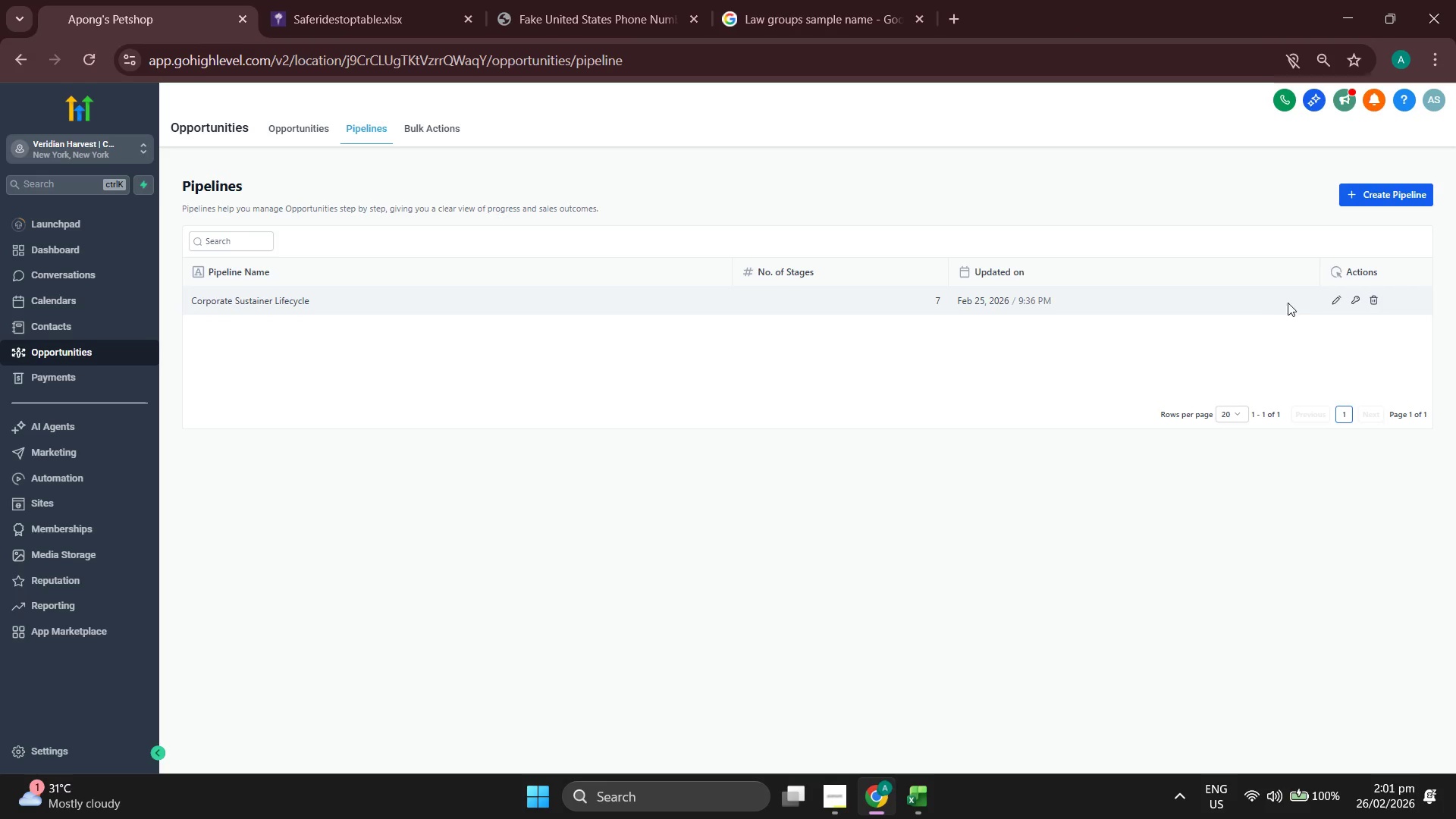 
left_click([1341, 300])
 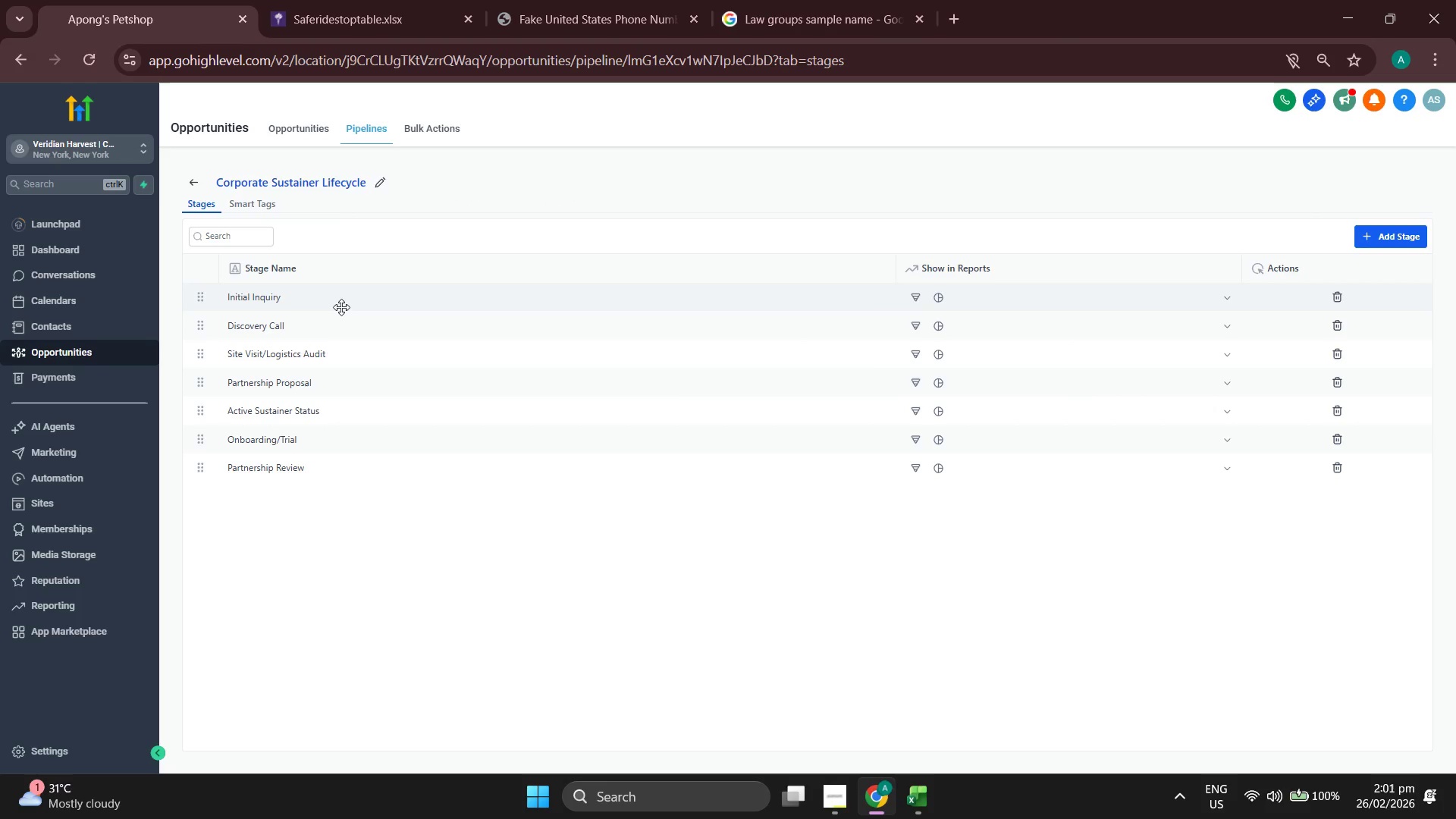 
wait(6.56)
 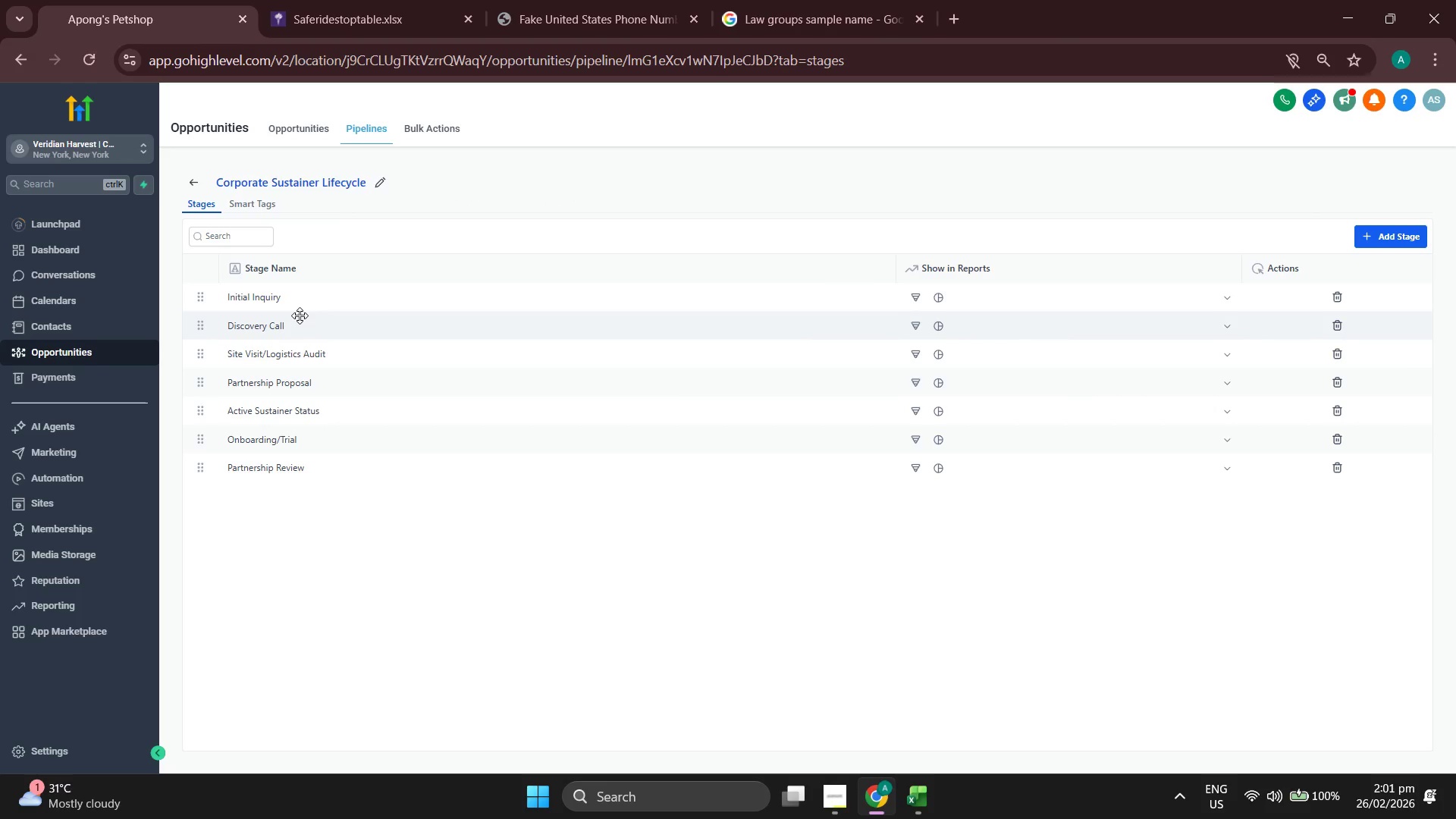 
left_click_drag(start_coordinate=[198, 436], to_coordinate=[199, 412])
 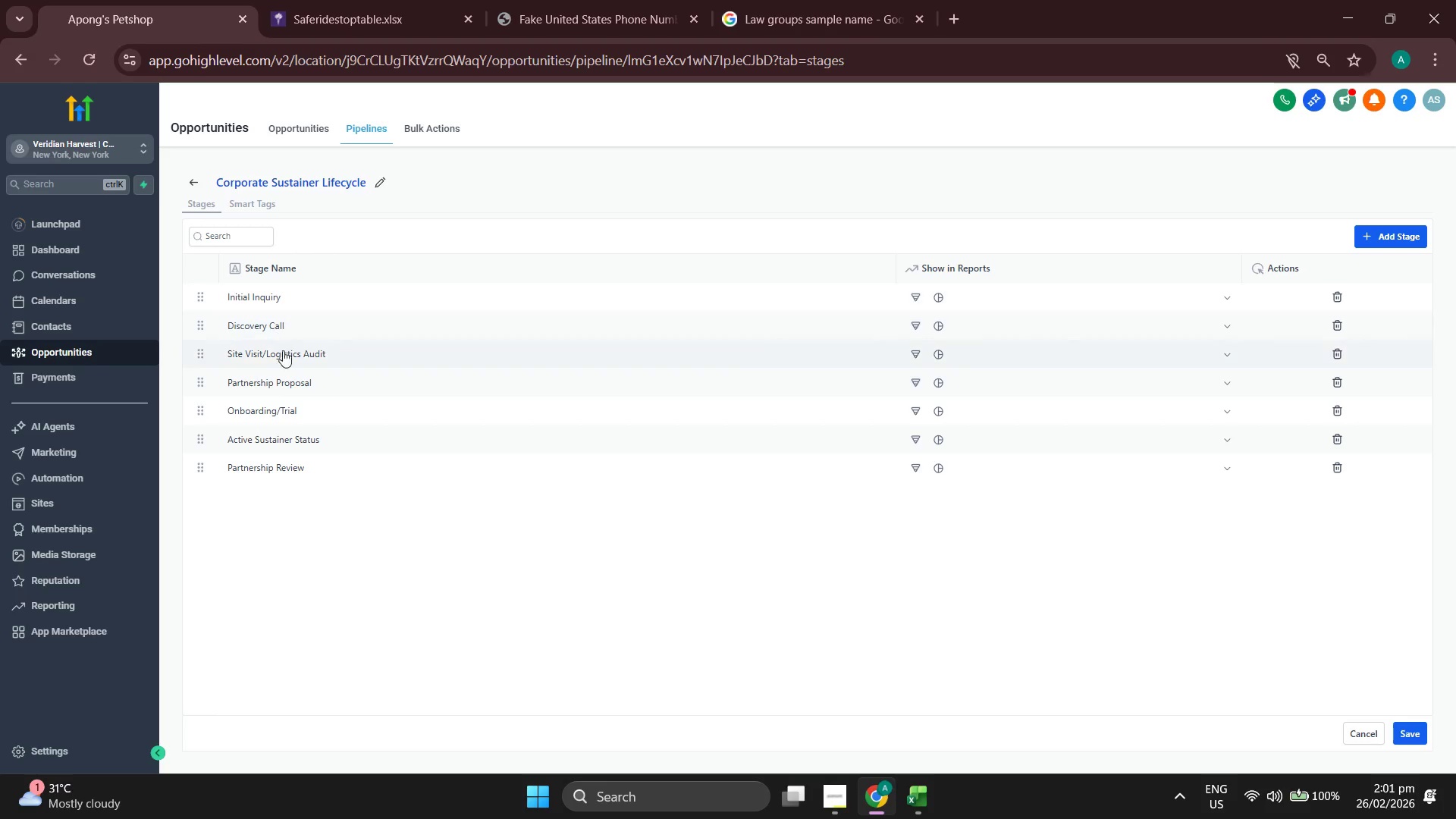 
wait(23.36)
 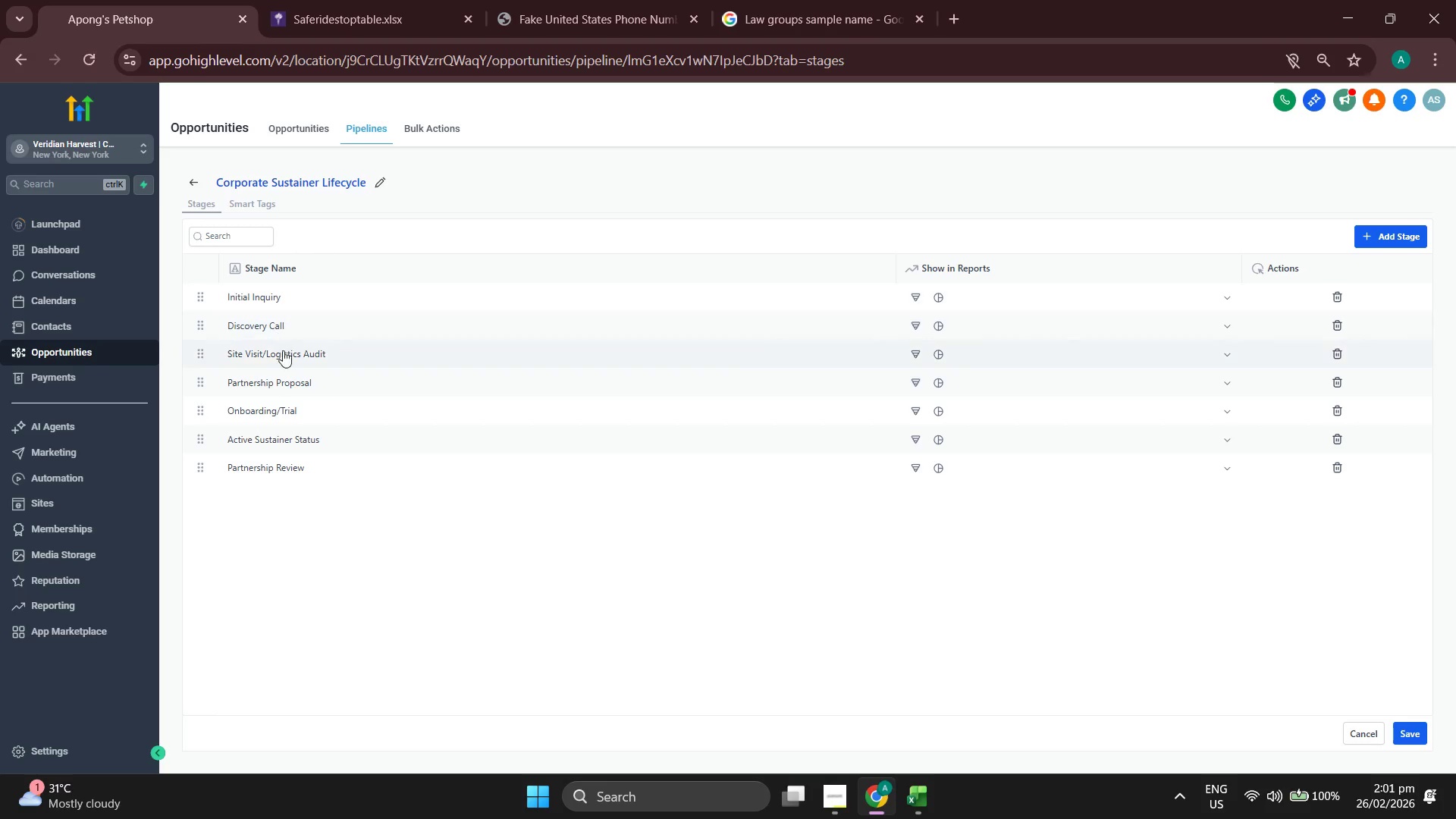 
left_click([1410, 728])
 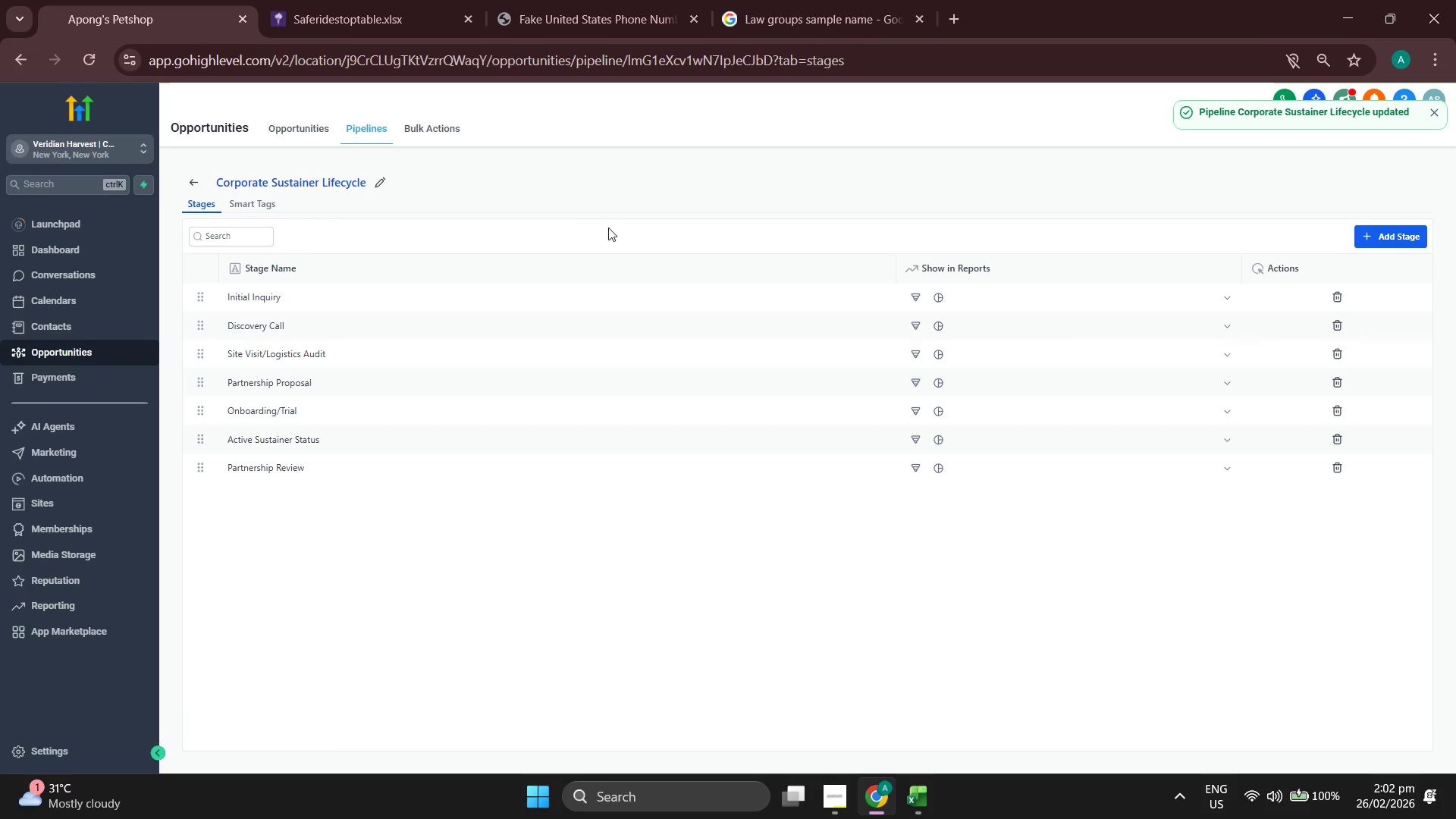 
wait(5.69)
 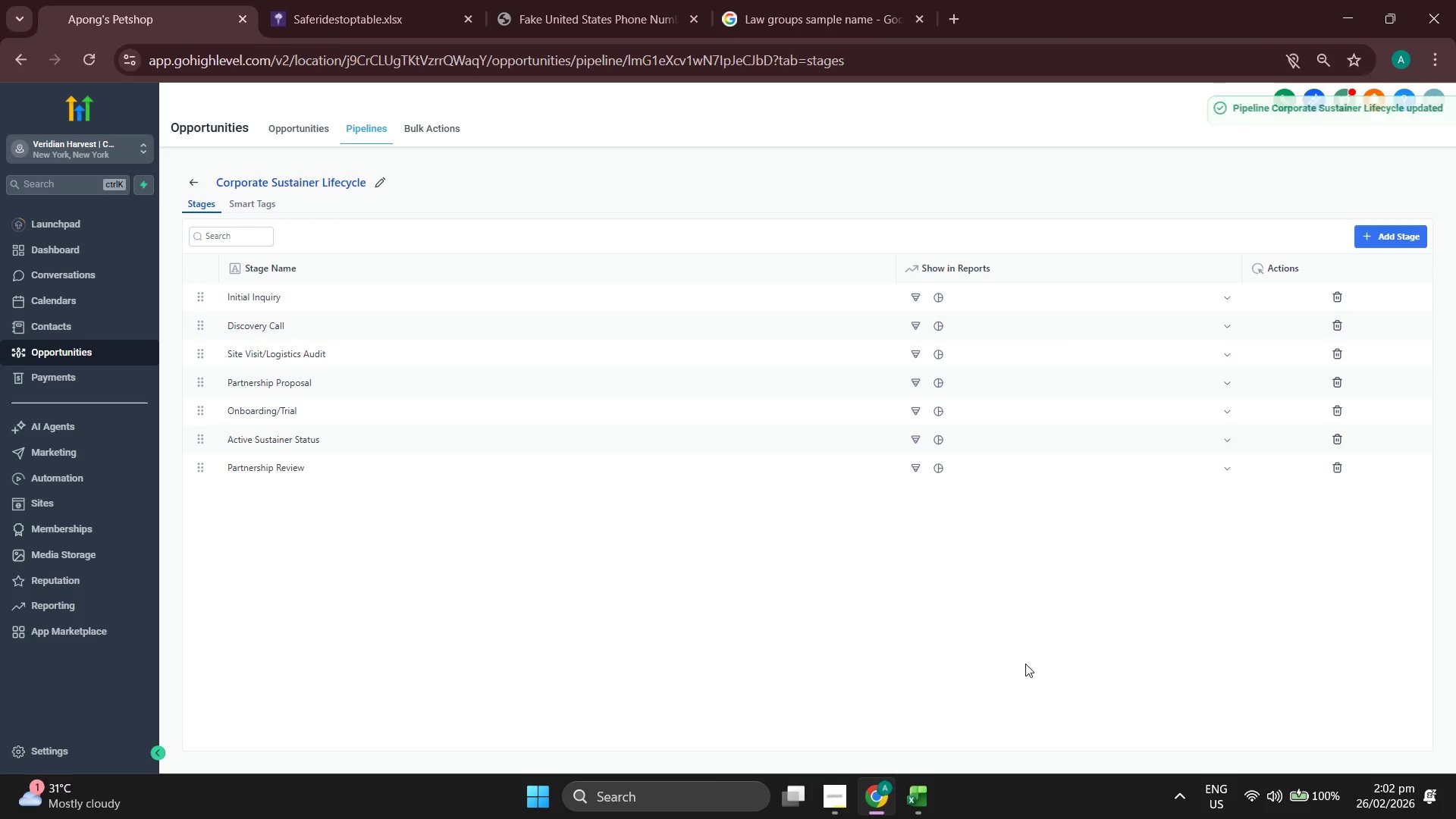 
left_click([309, 134])
 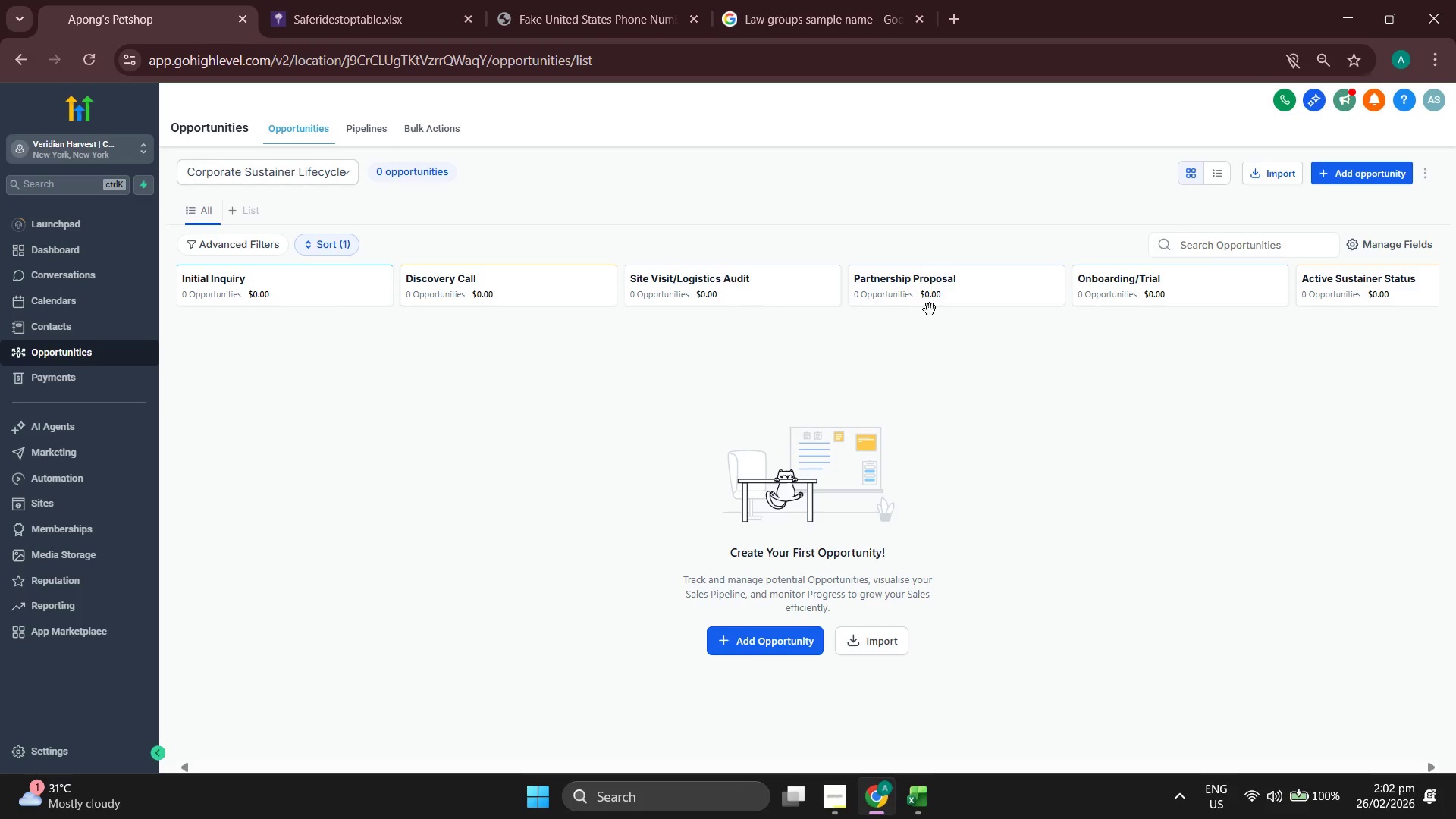 
wait(5.5)
 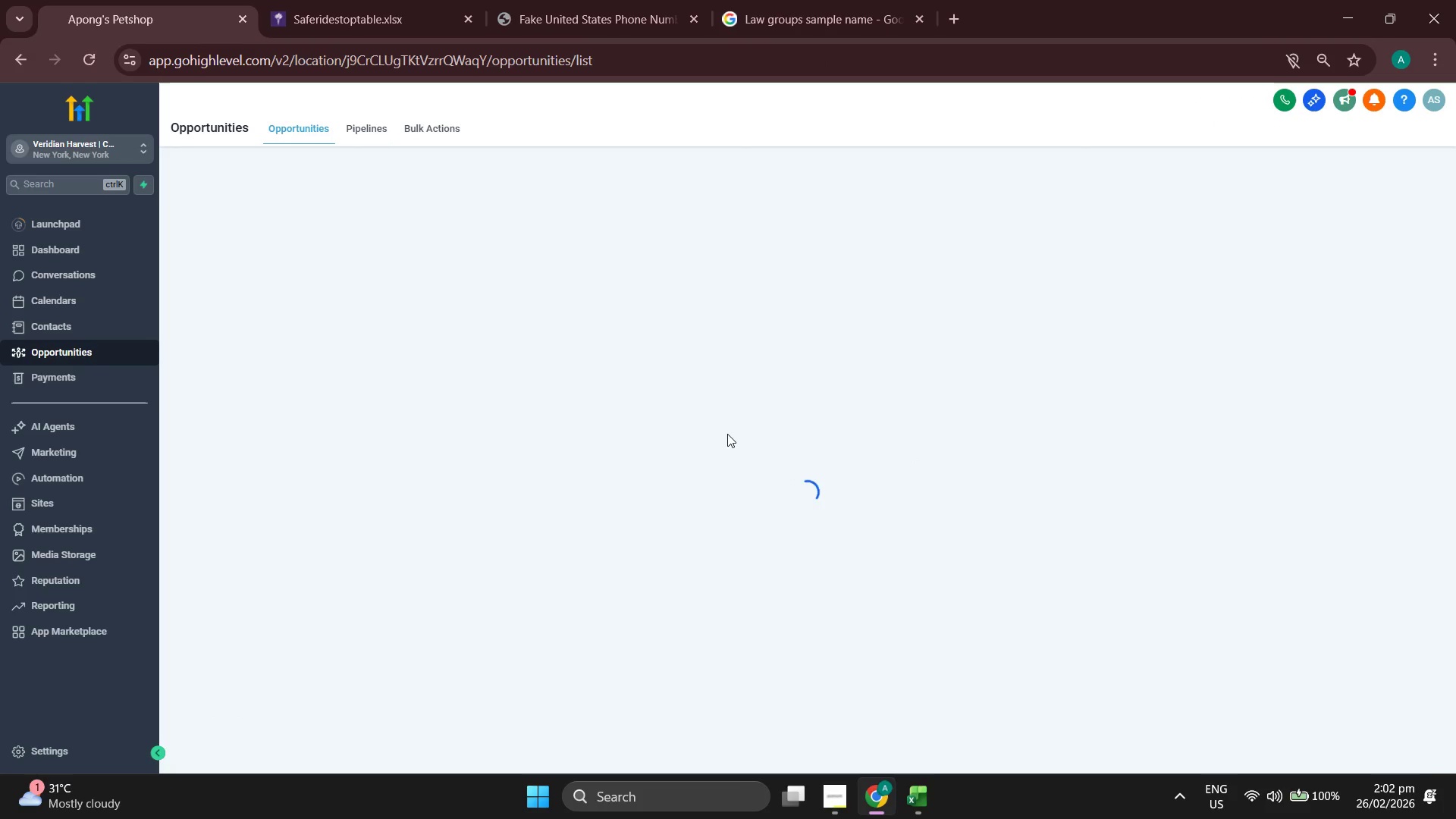 
hold_key(key=ArrowRight, duration=0.34)
 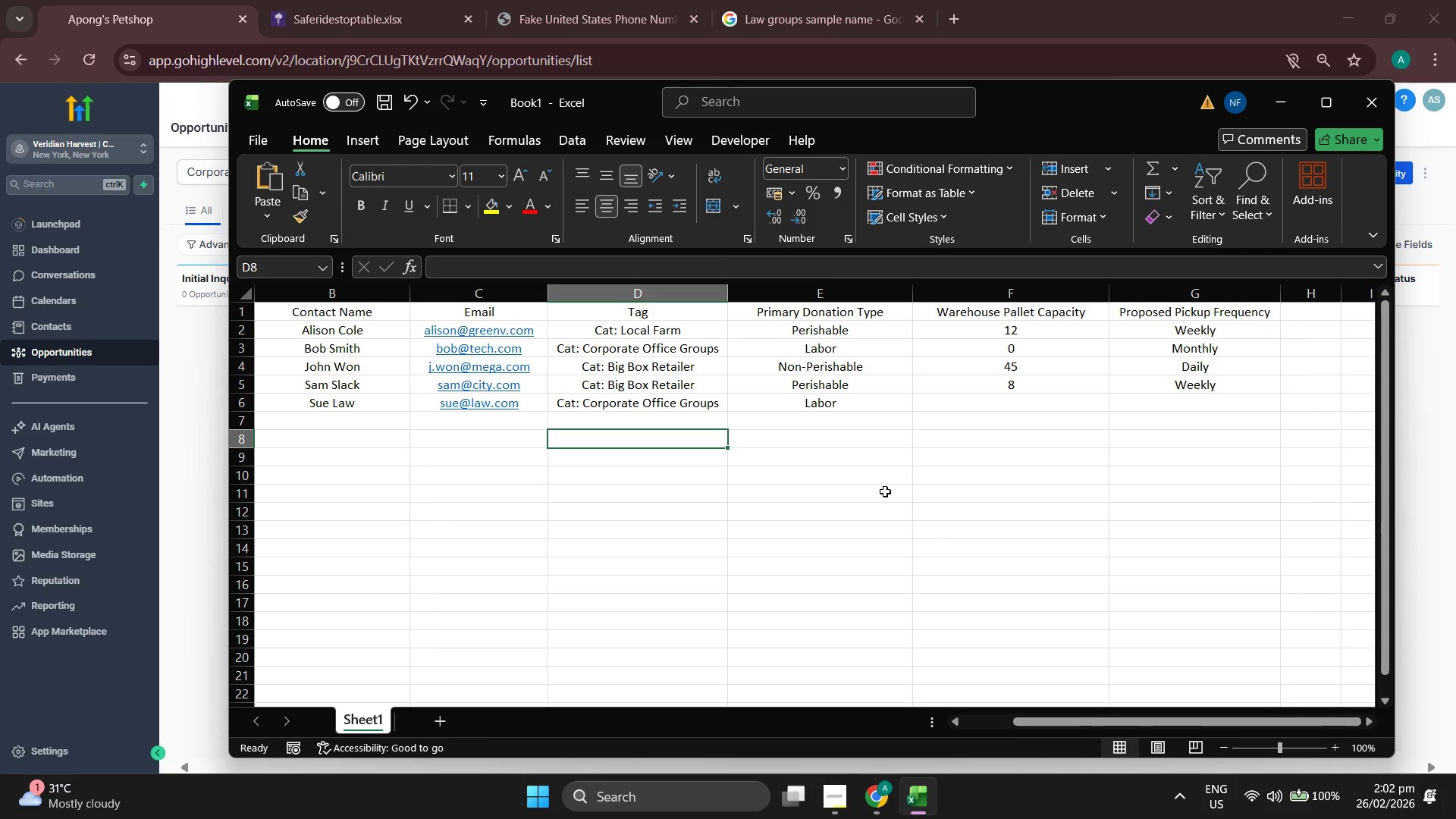 
left_click([1006, 403])
 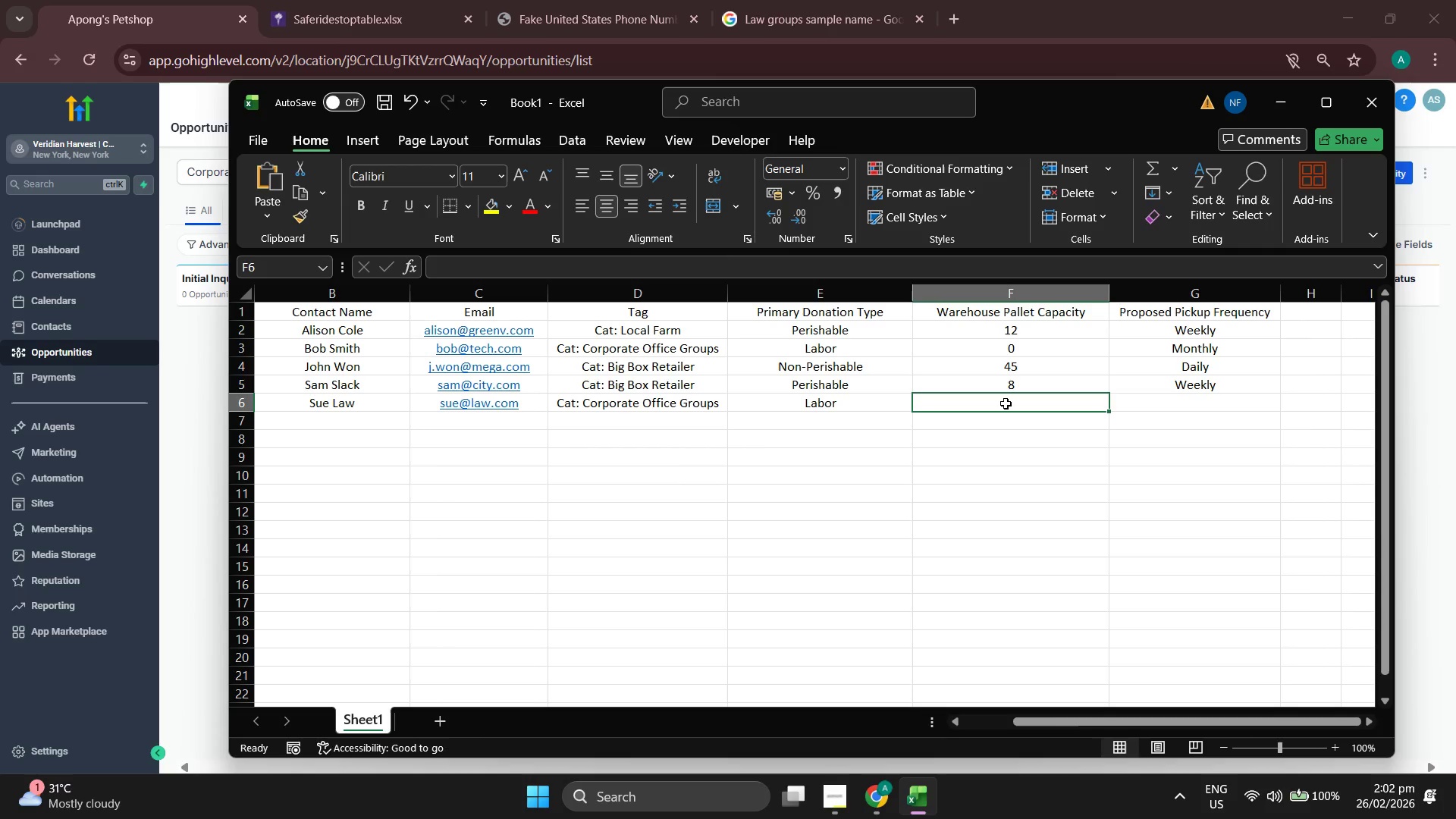 
key(0)
 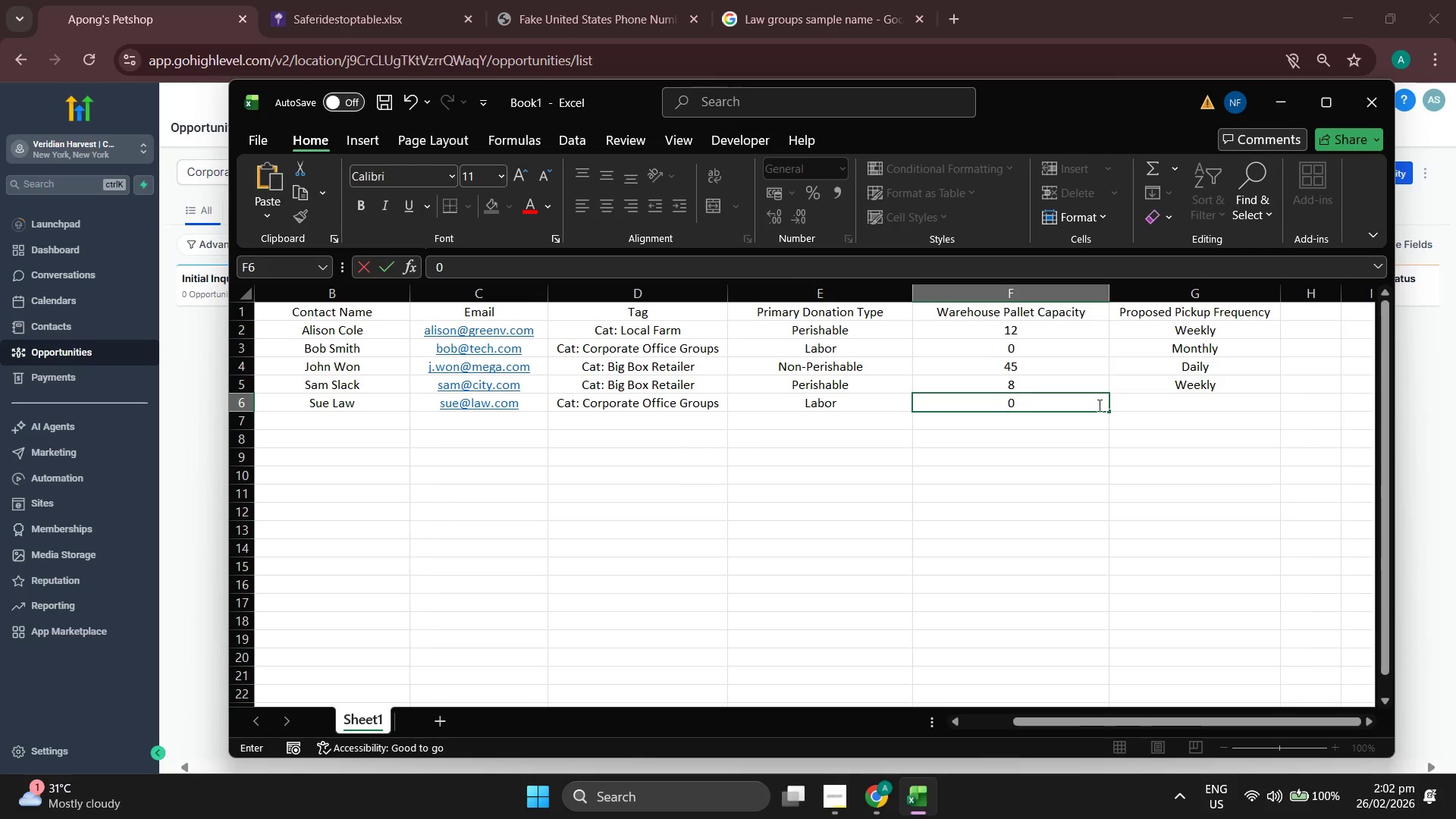 
left_click([1209, 405])
 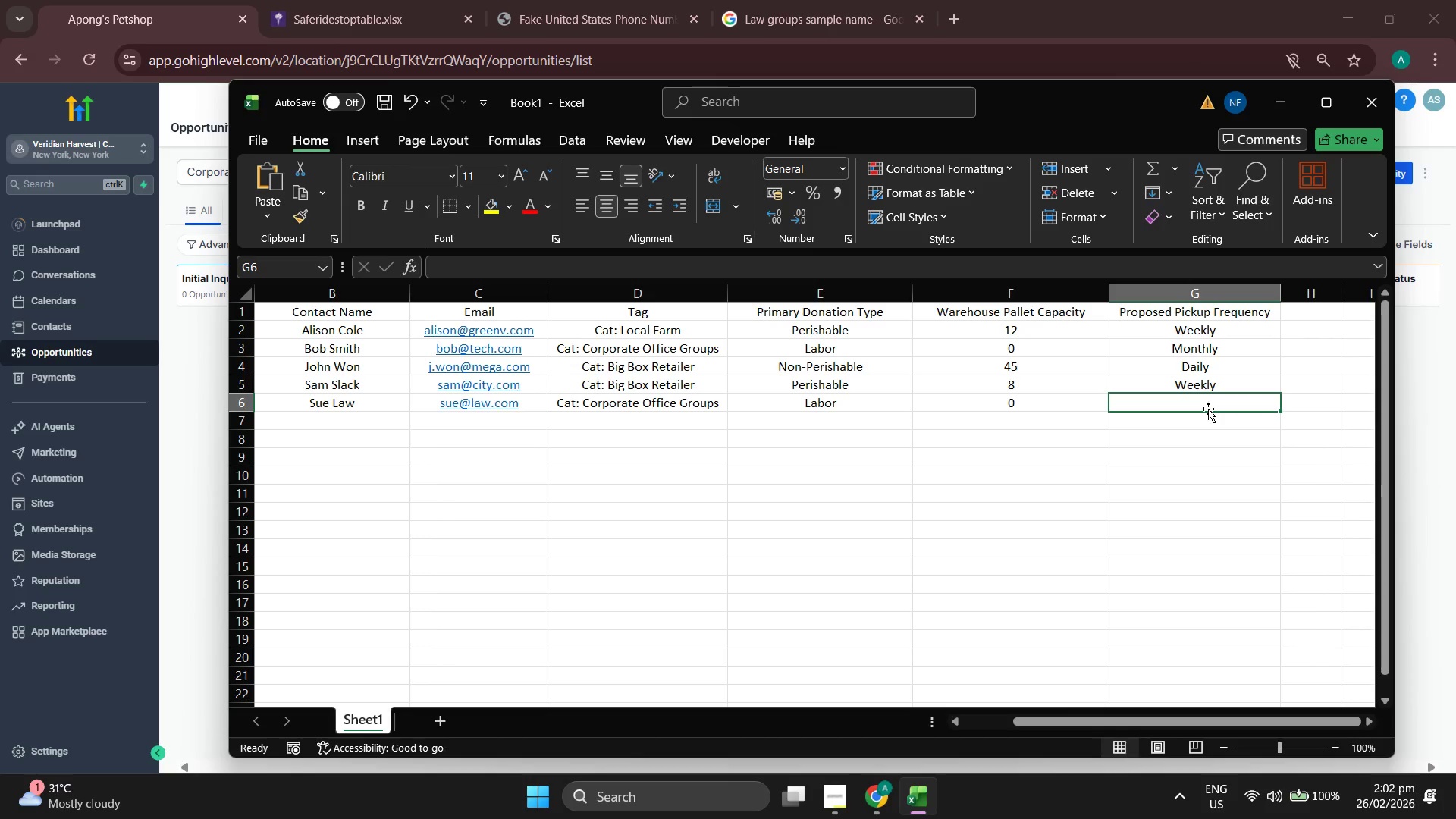 
type(Bi-Wek)
key(Backspace)
type(ekly)
 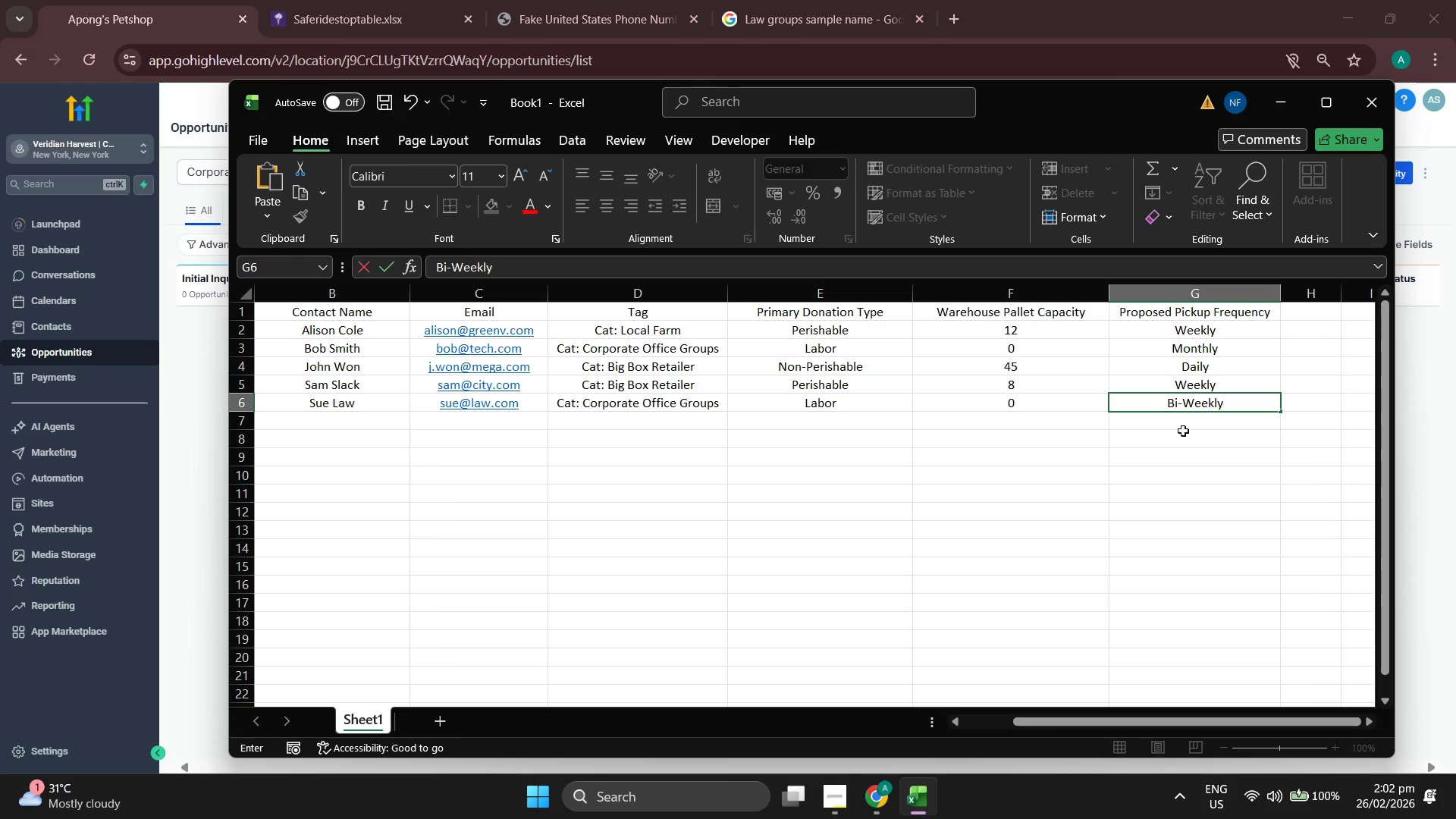 
left_click([831, 479])
 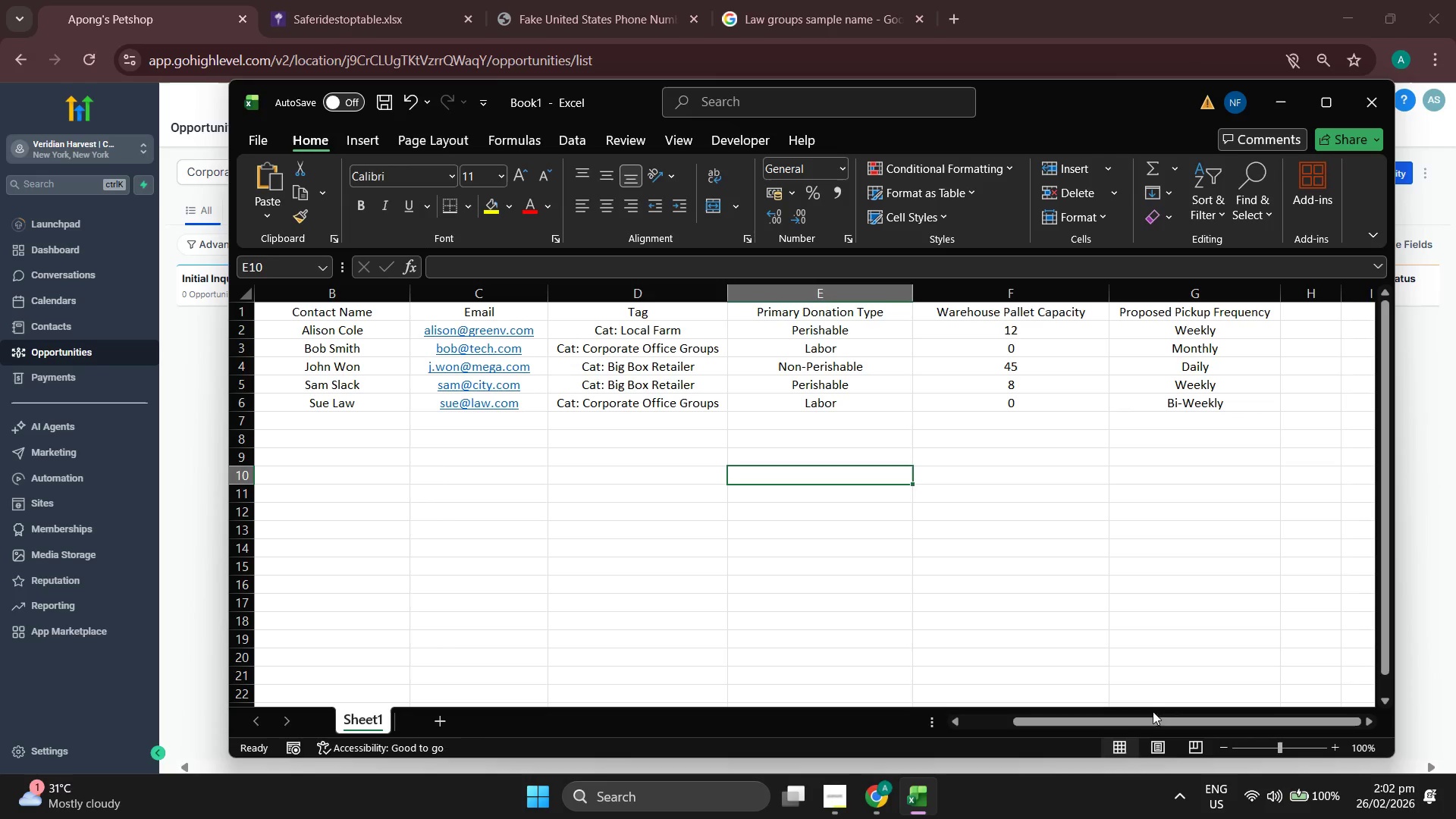 
left_click_drag(start_coordinate=[1160, 718], to_coordinate=[1130, 716])
 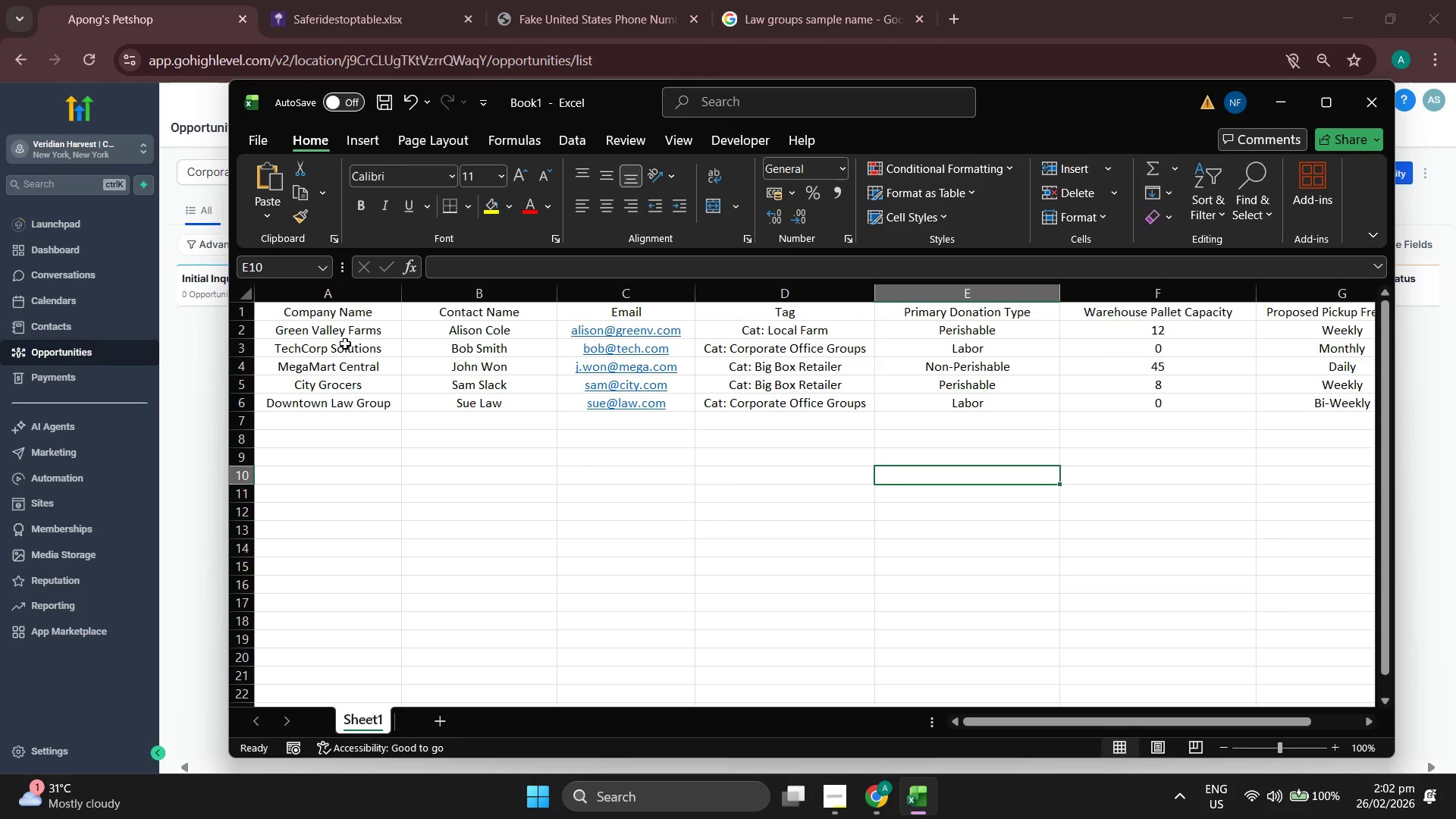 
left_click([356, 334])
 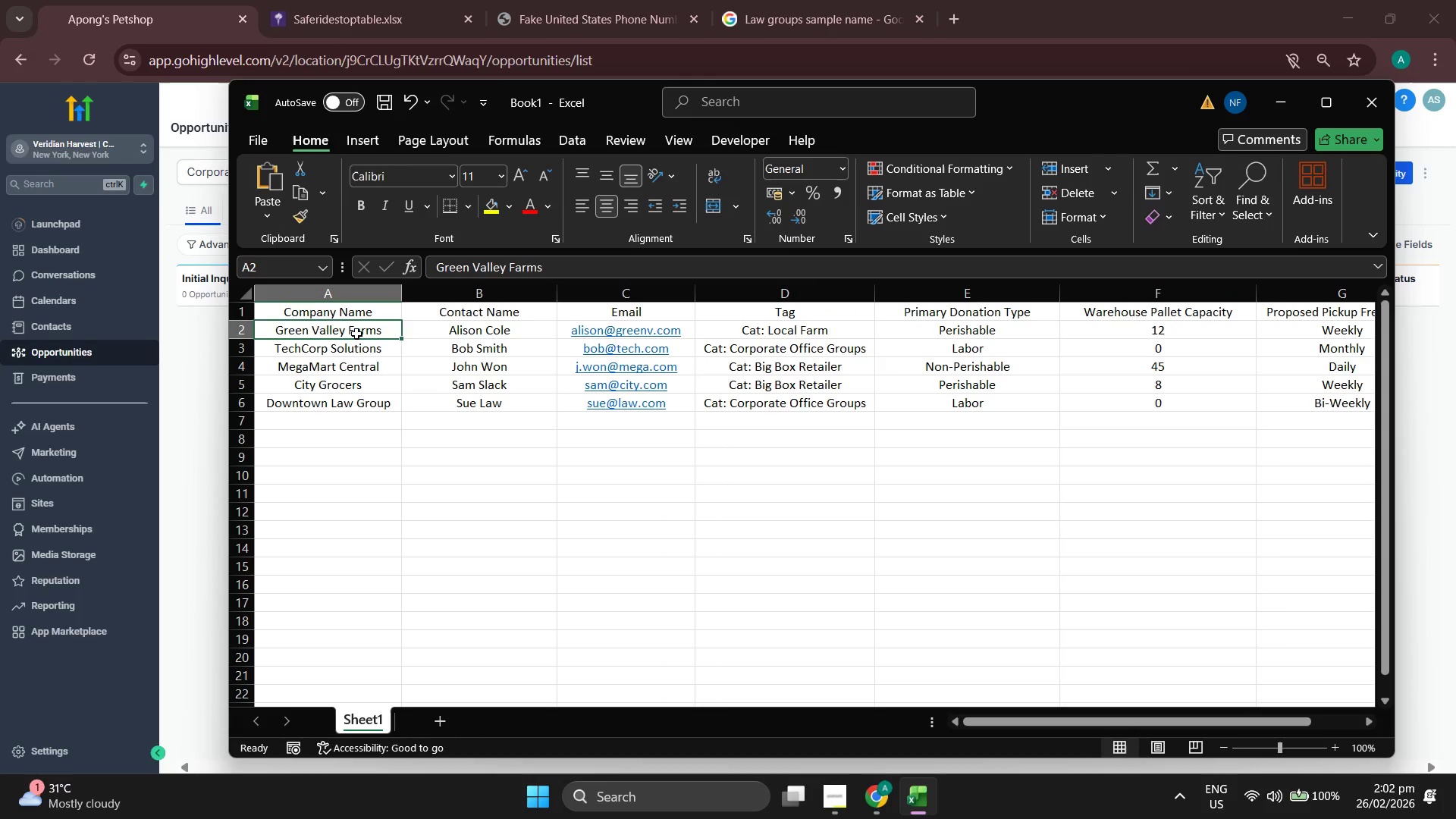 
key(ArrowDown)
 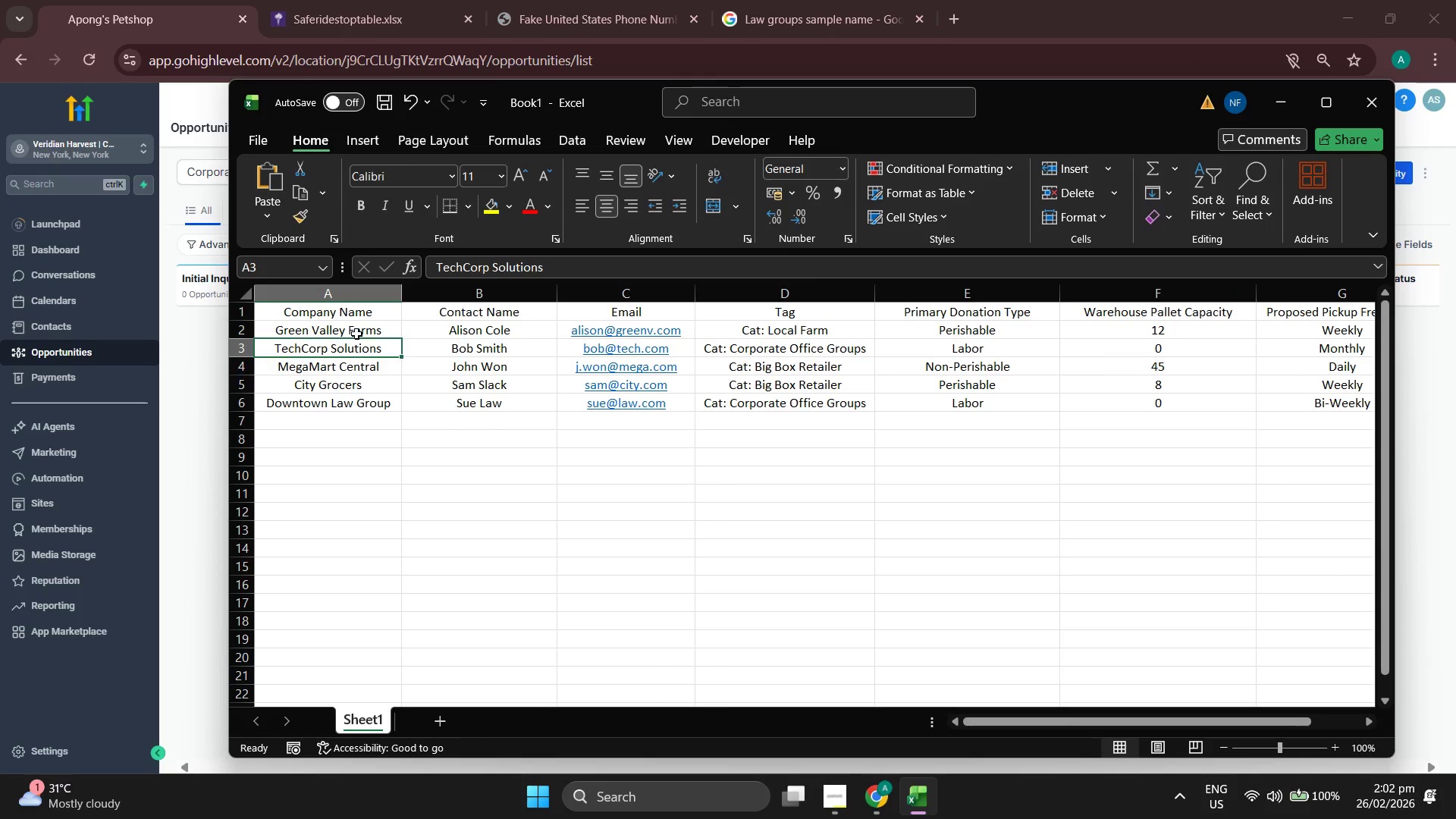 
key(ArrowDown)
 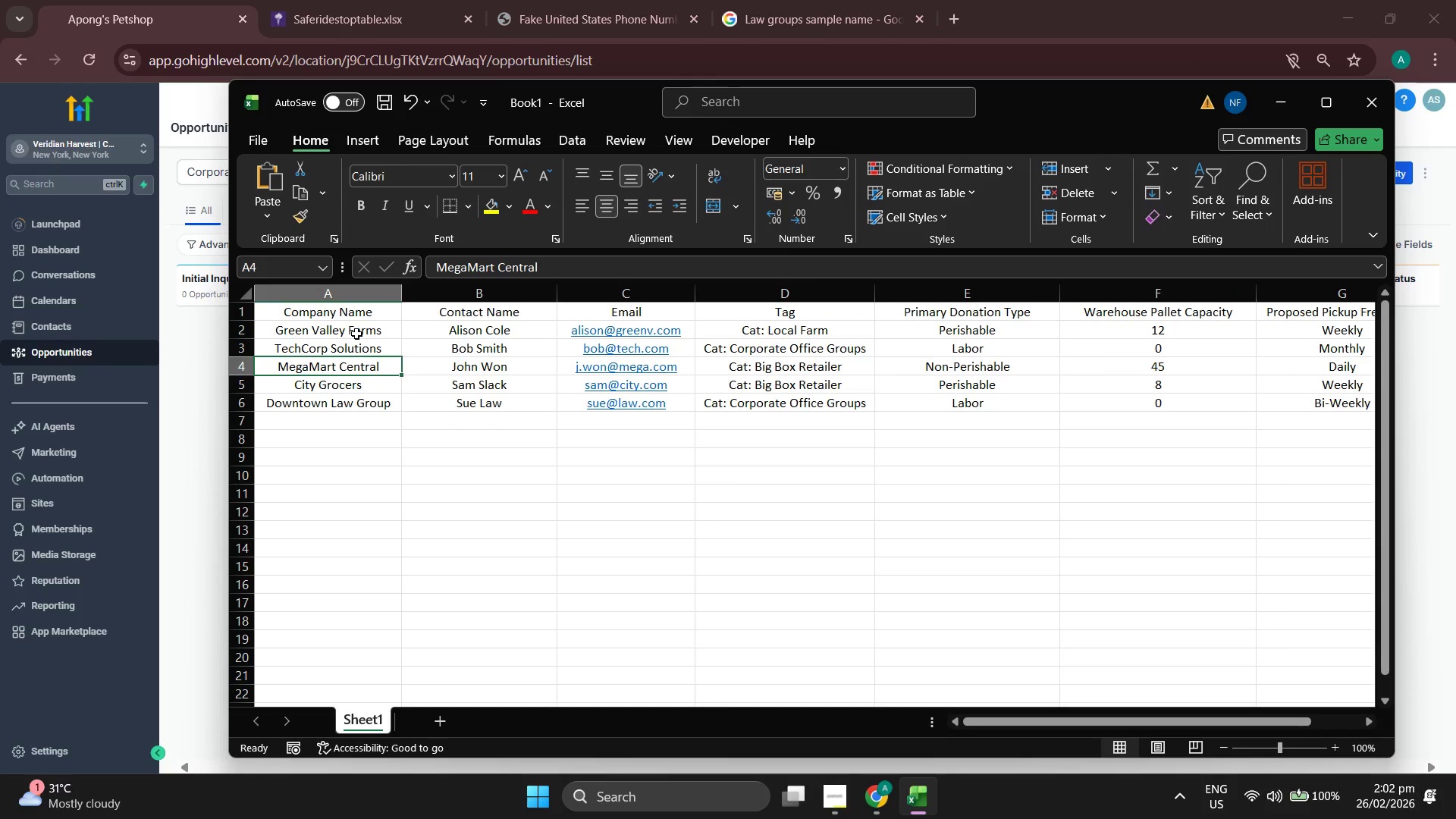 
key(ArrowDown)
 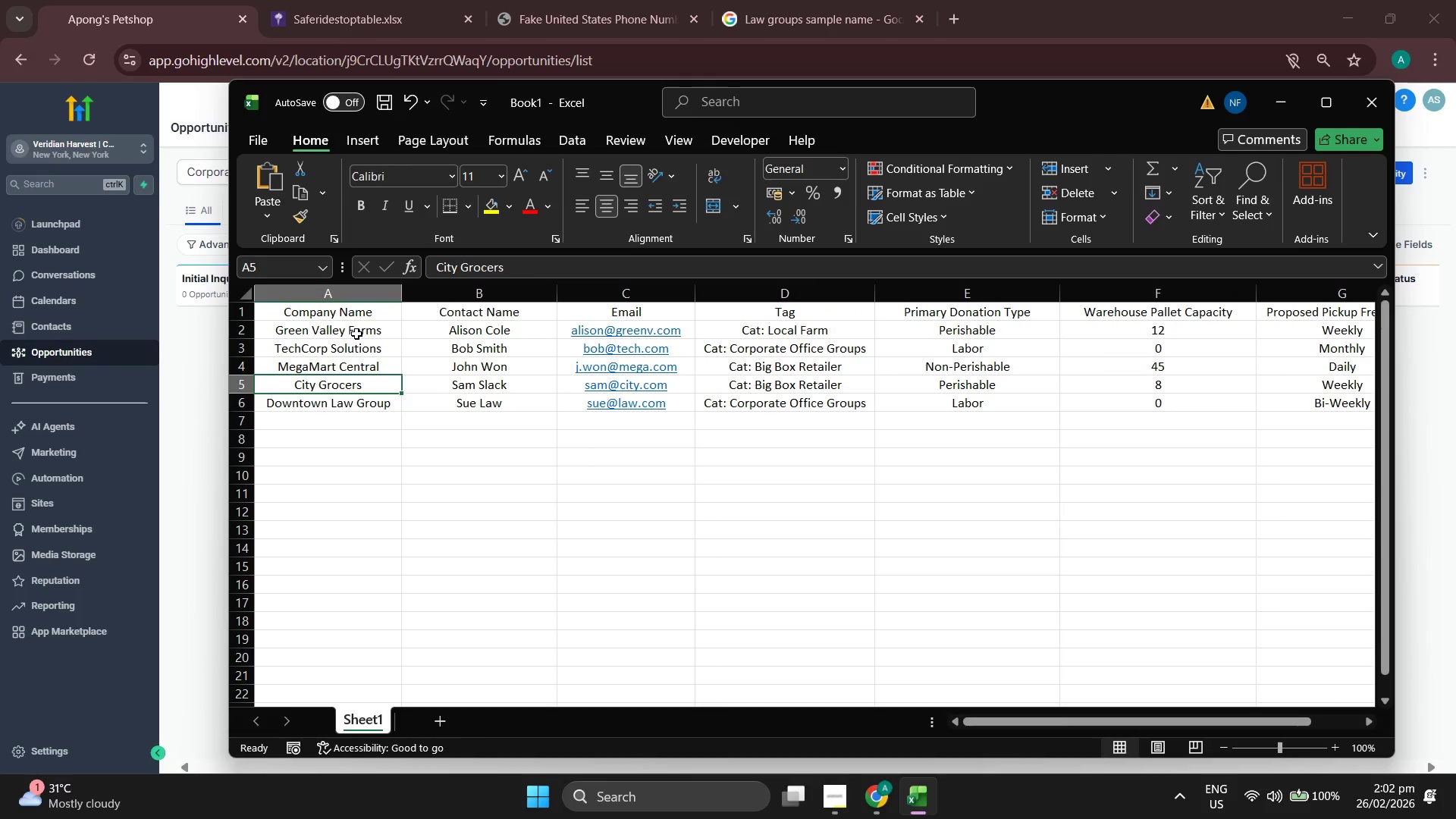 
key(ArrowDown)
 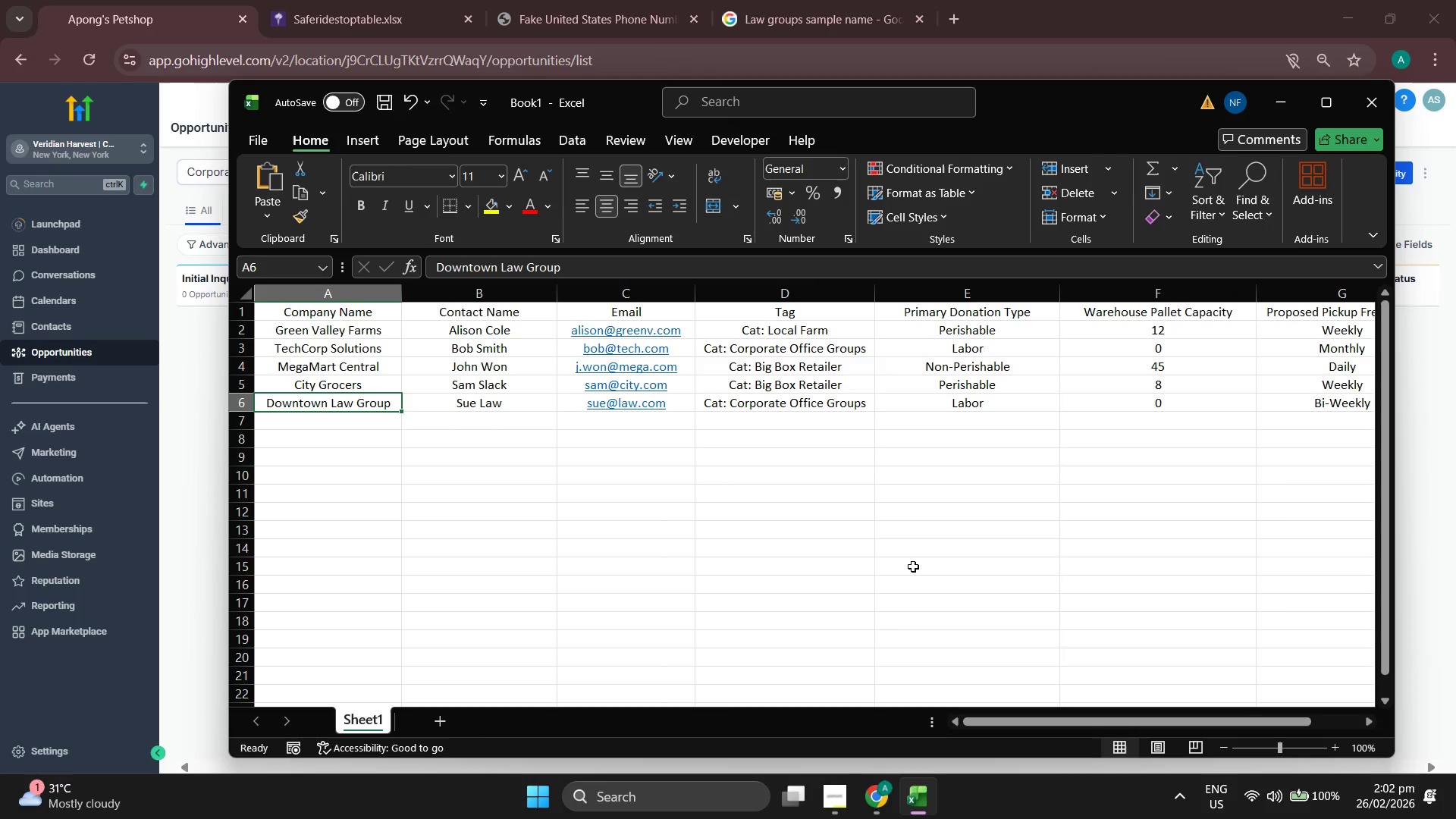 
left_click([830, 795])